 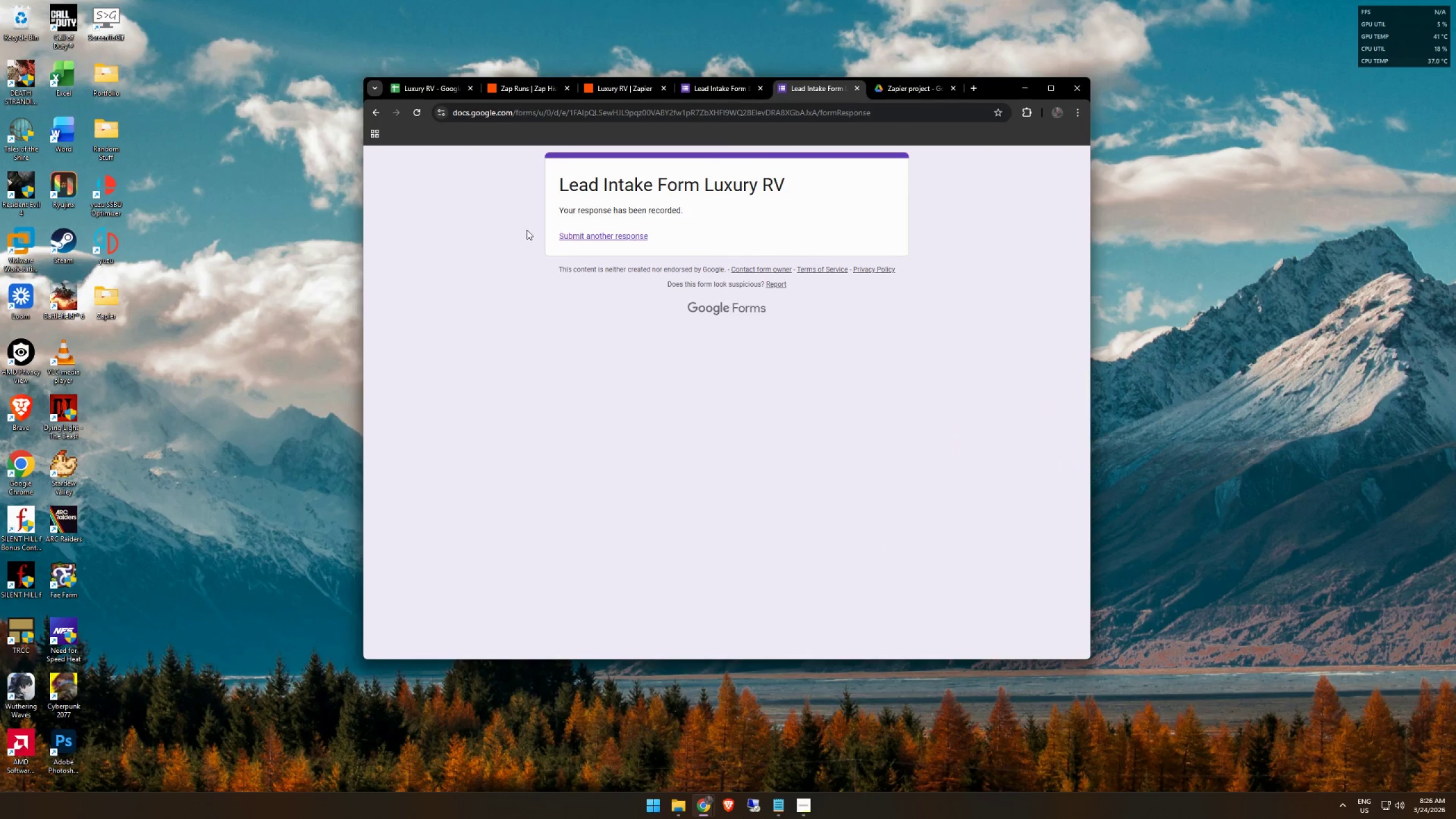 
left_click([611, 237])
 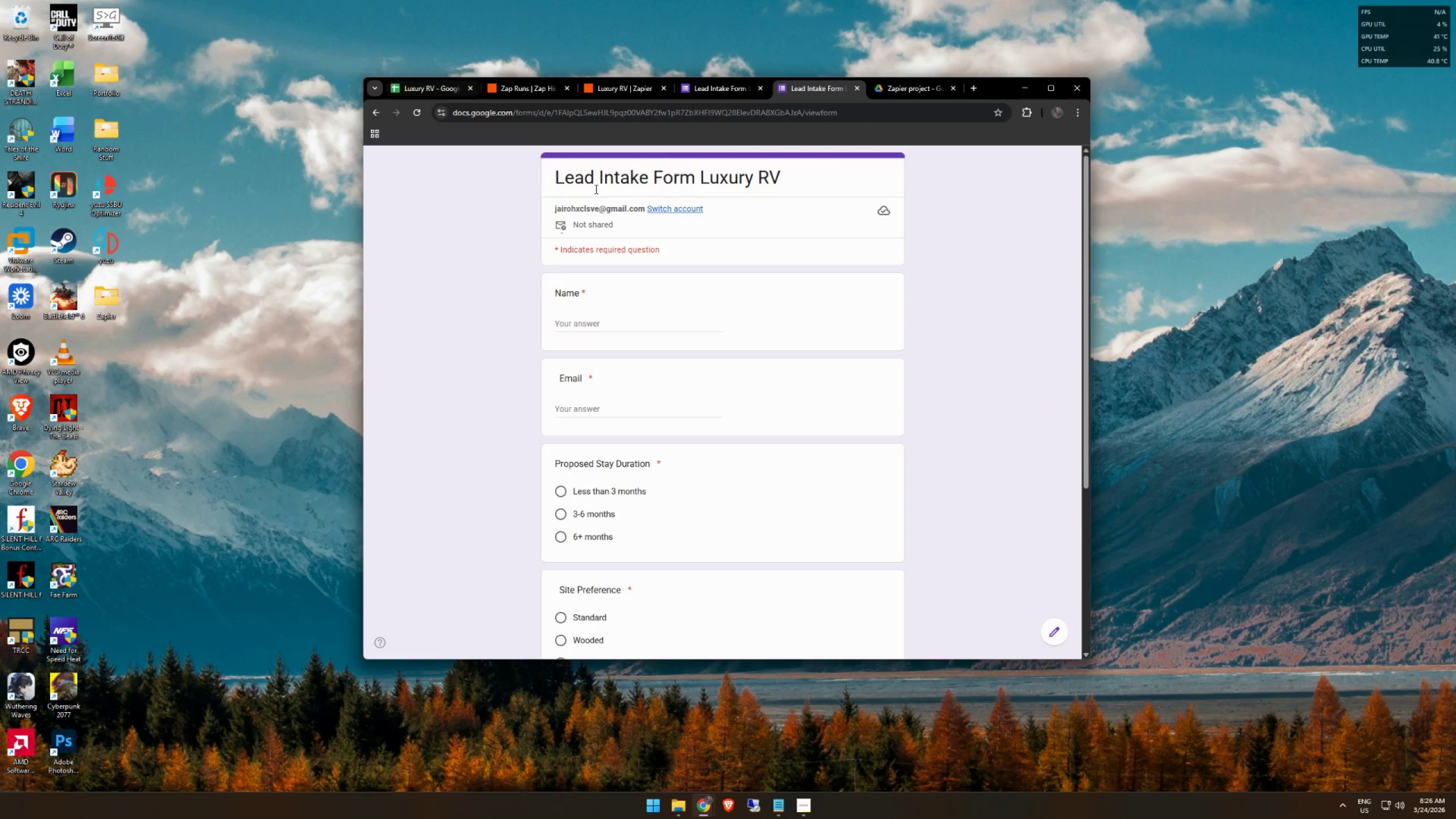 
left_click([686, 318])
 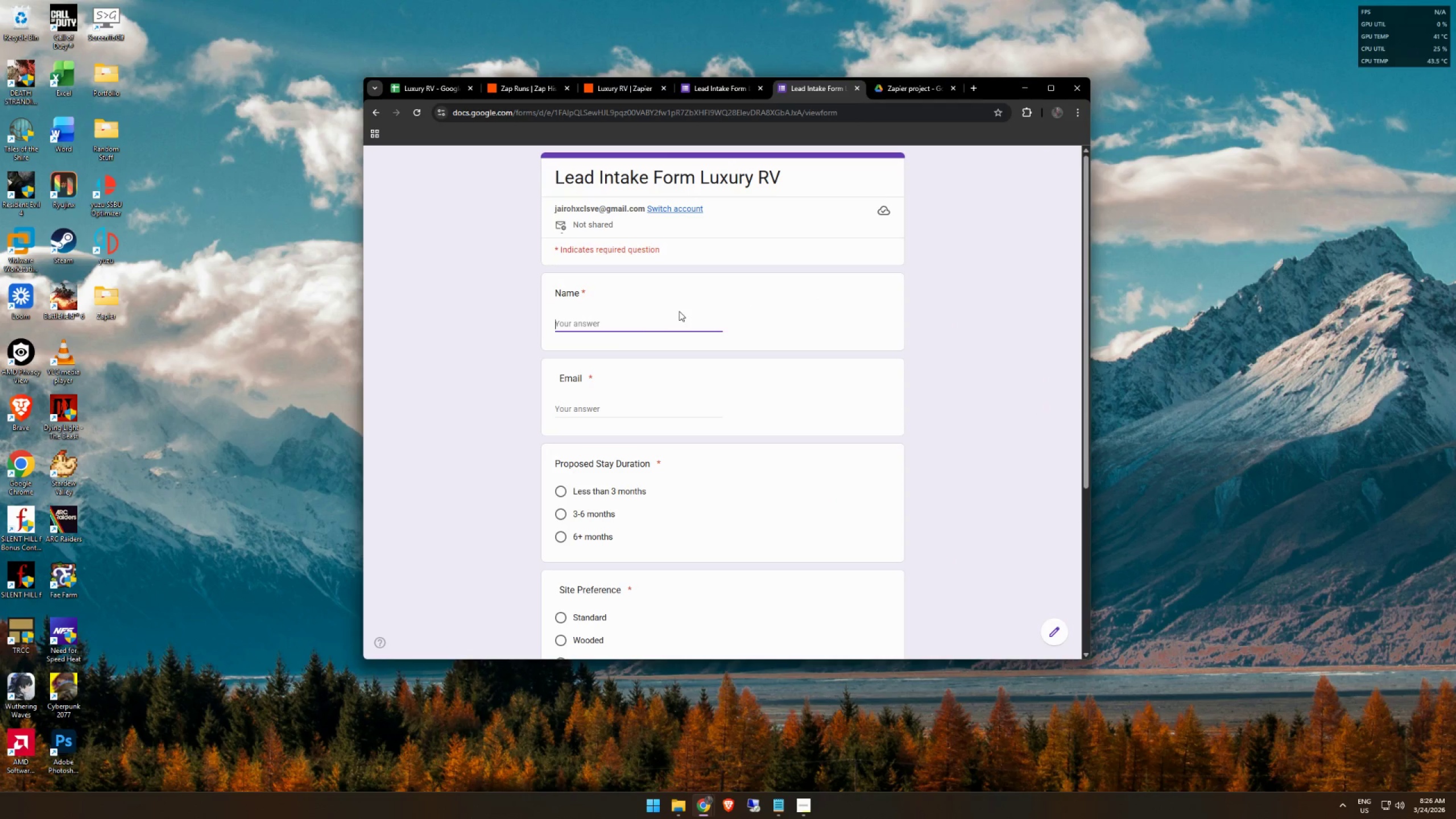 
type(TEst )
key(Backspace)
key(Backspace)
key(Backspace)
key(Backspace)
type(est LongTerm)
 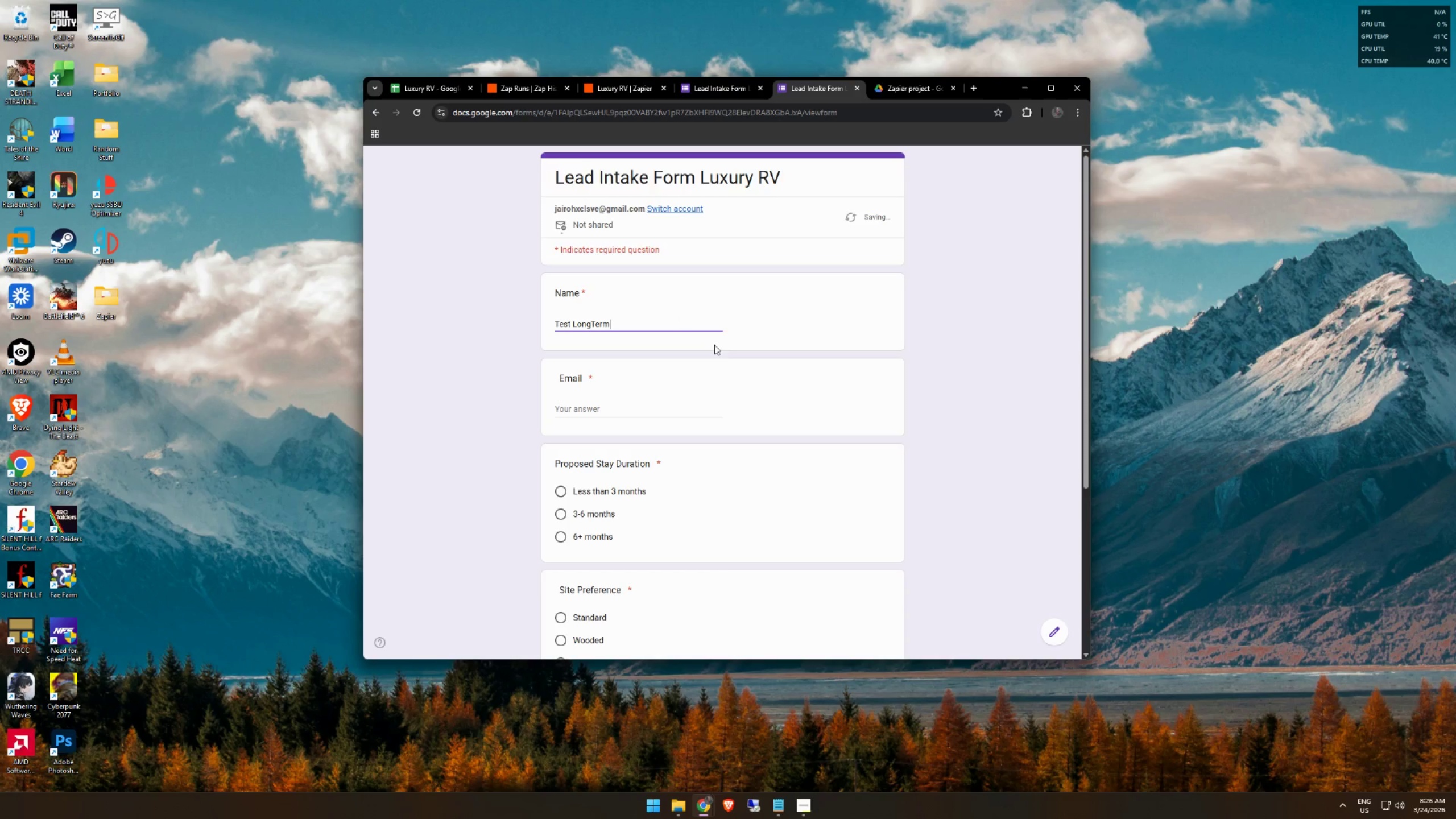 
key(Tab)
 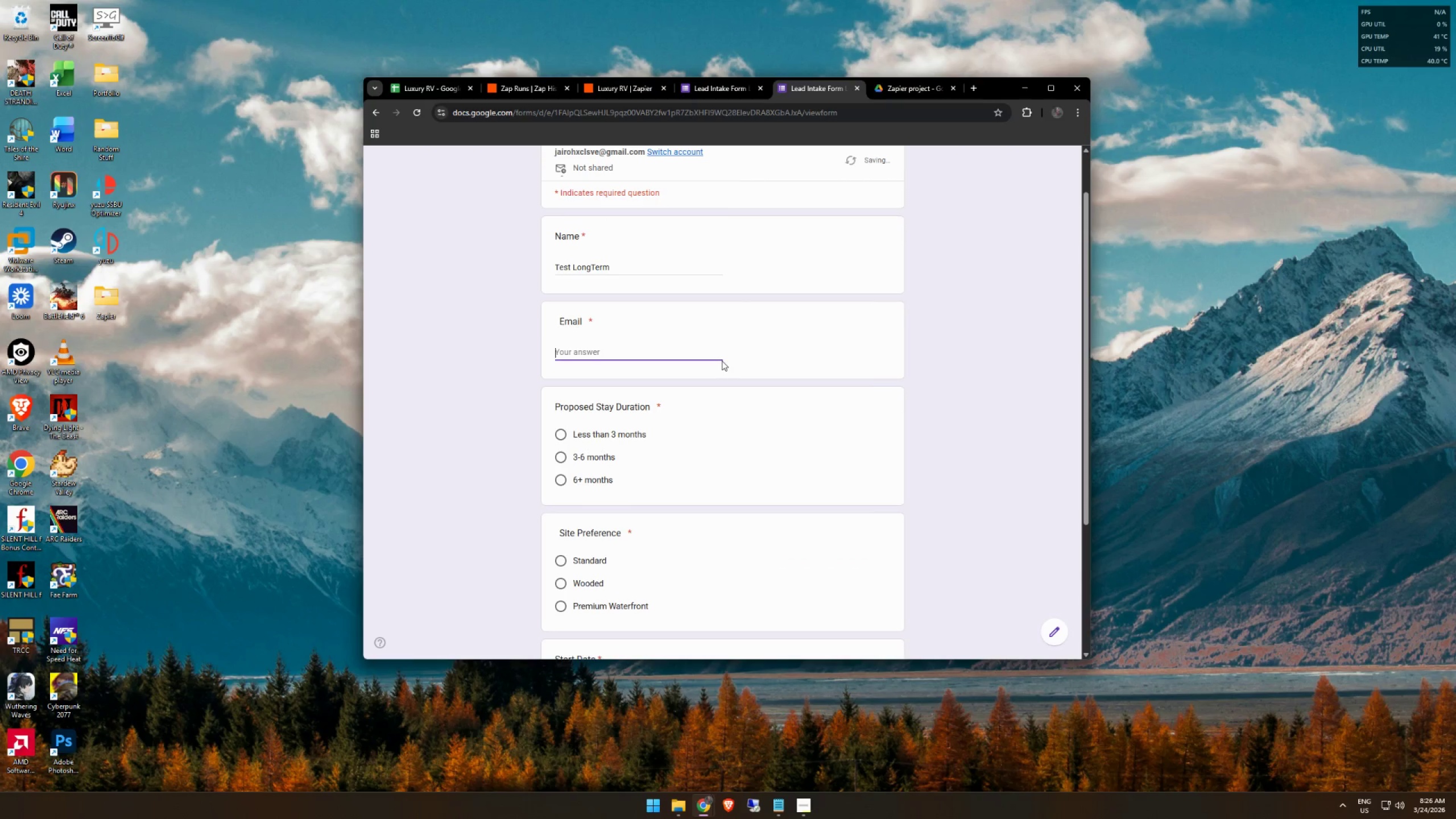 
scroll: coordinate [723, 359], scroll_direction: down, amount: 1.0
 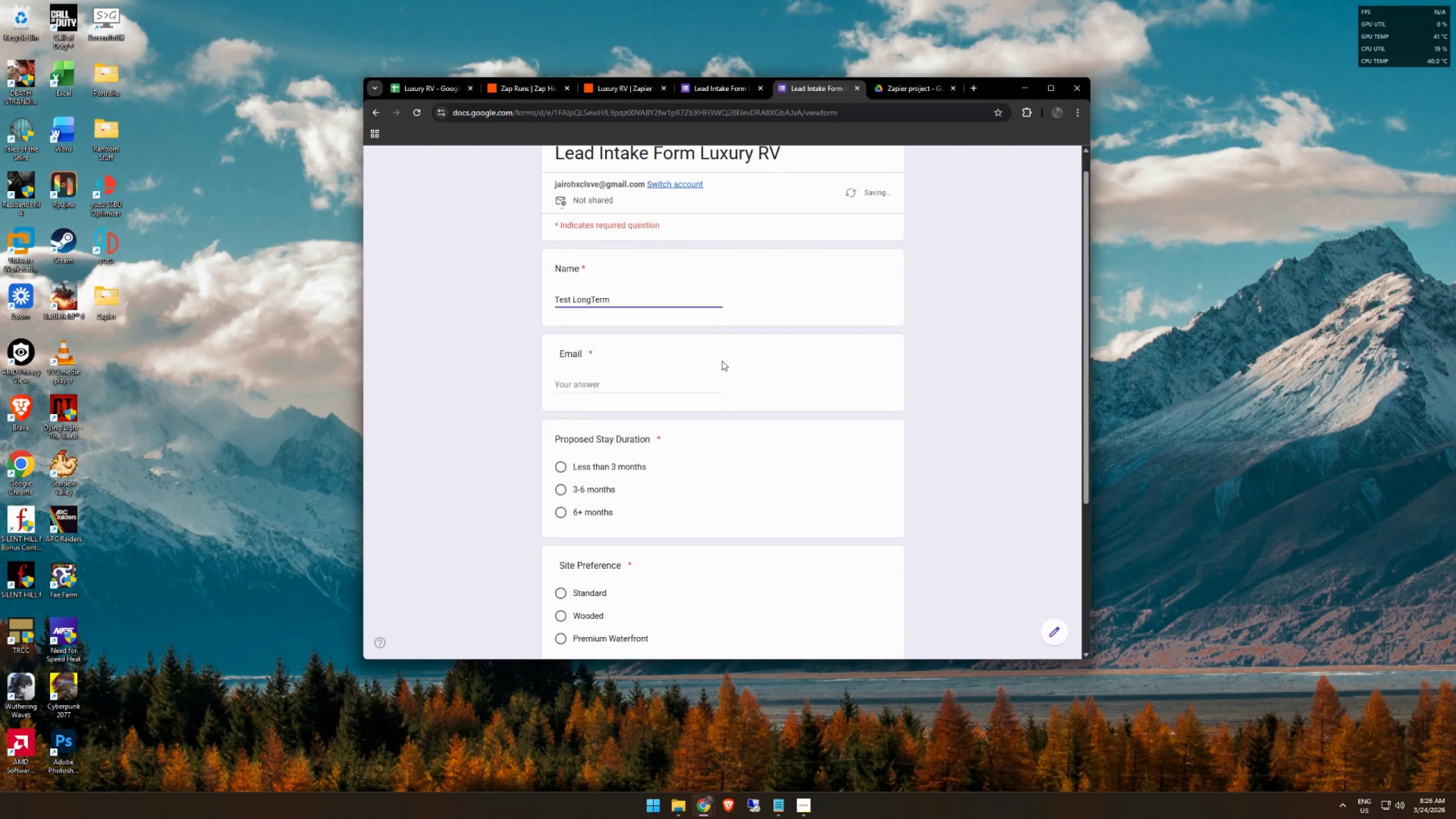 
type(aroll.mekioa)
key(Backspace)
key(Backspace)
key(Backspace)
 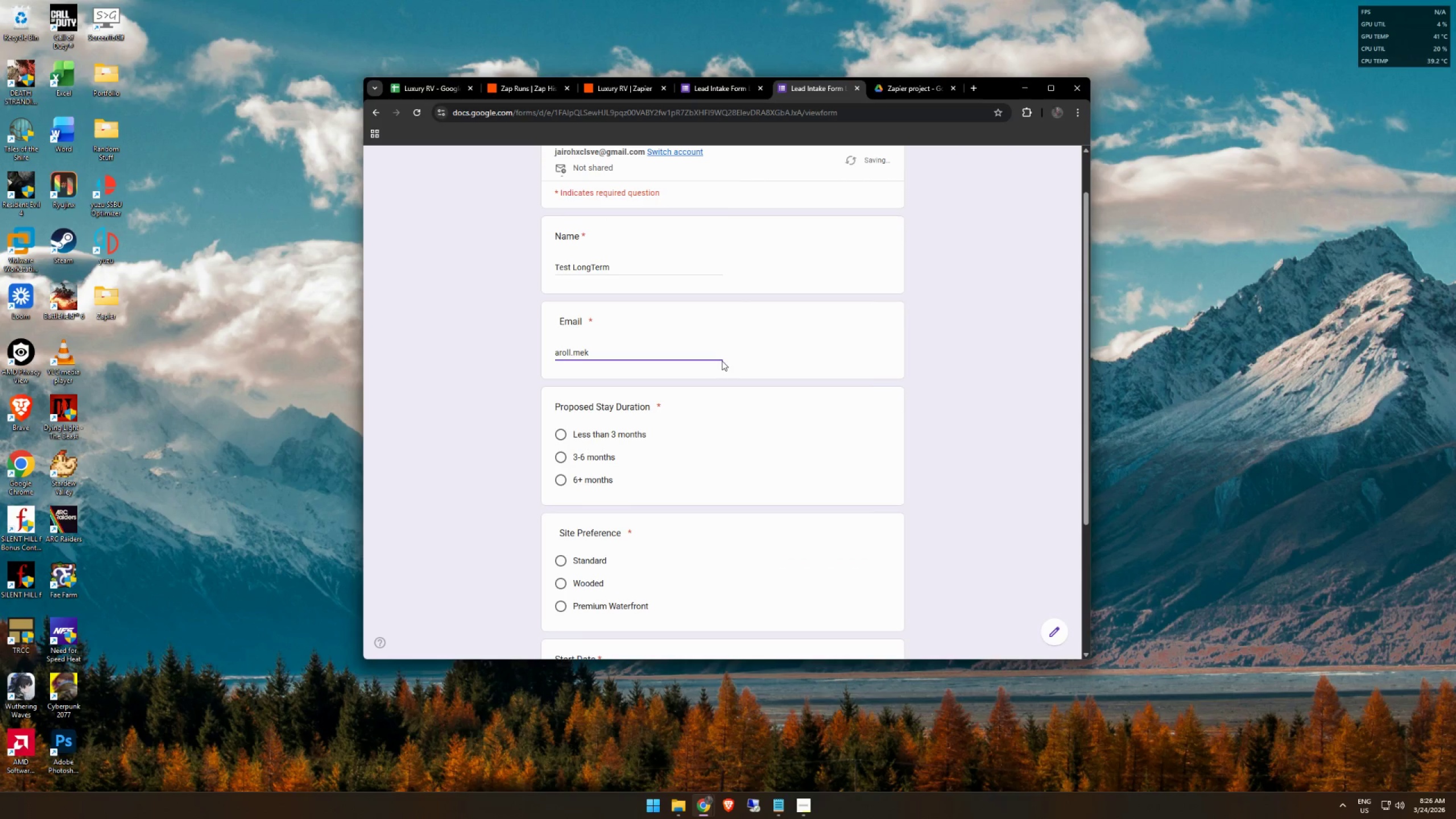 
key(Control+ControlLeft)
 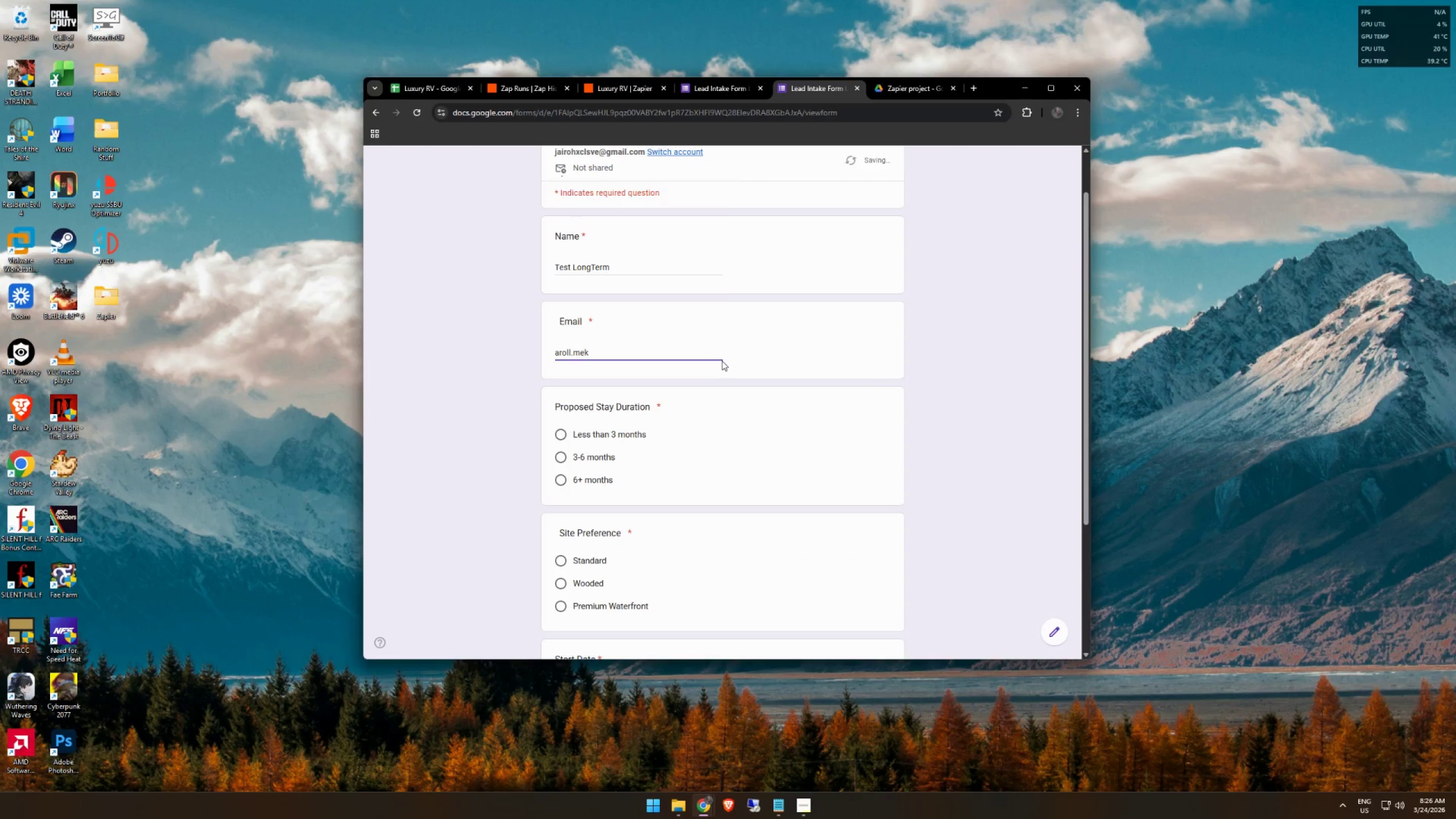 
key(Control+T)
 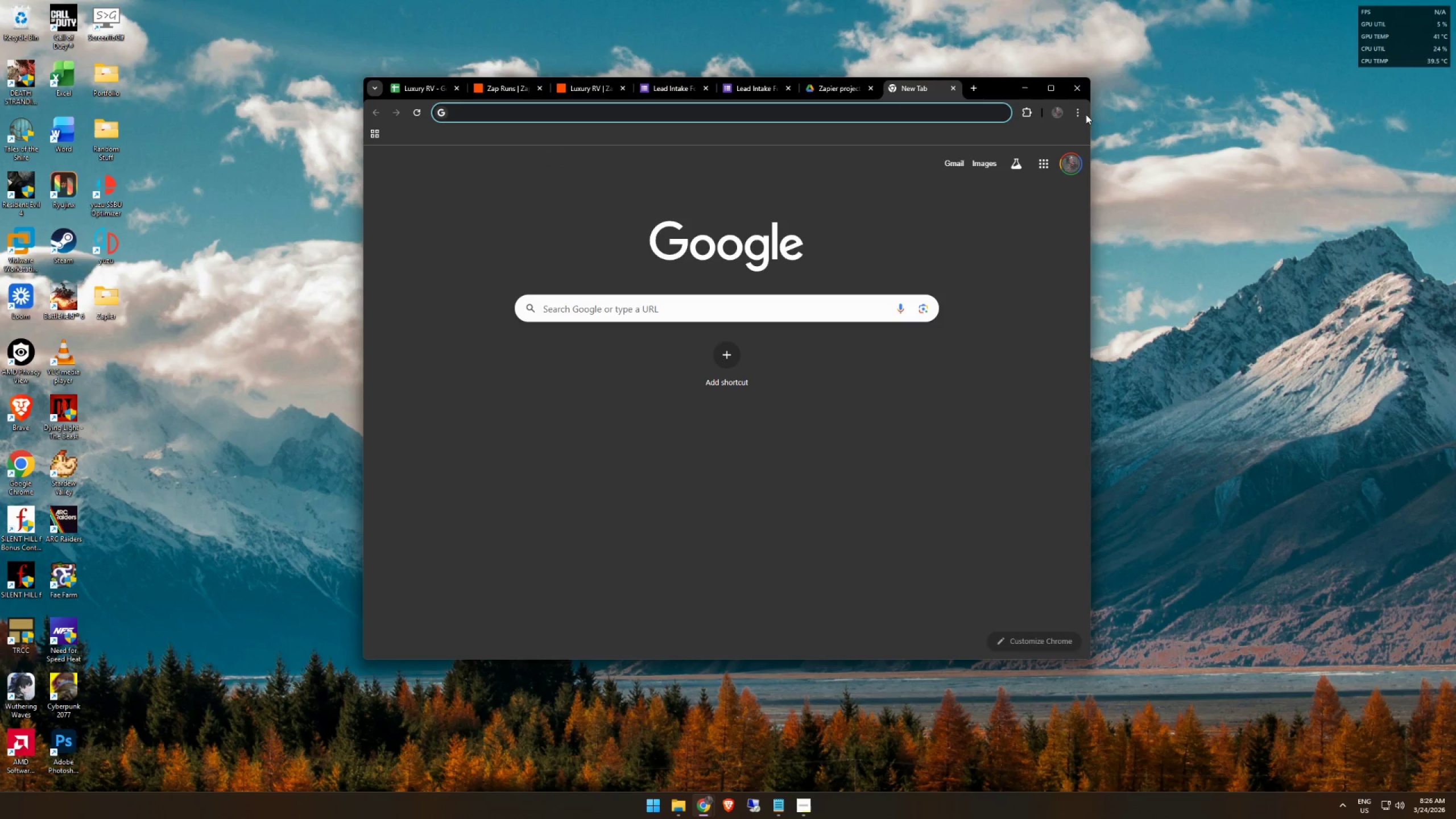 
key(Control+W)
 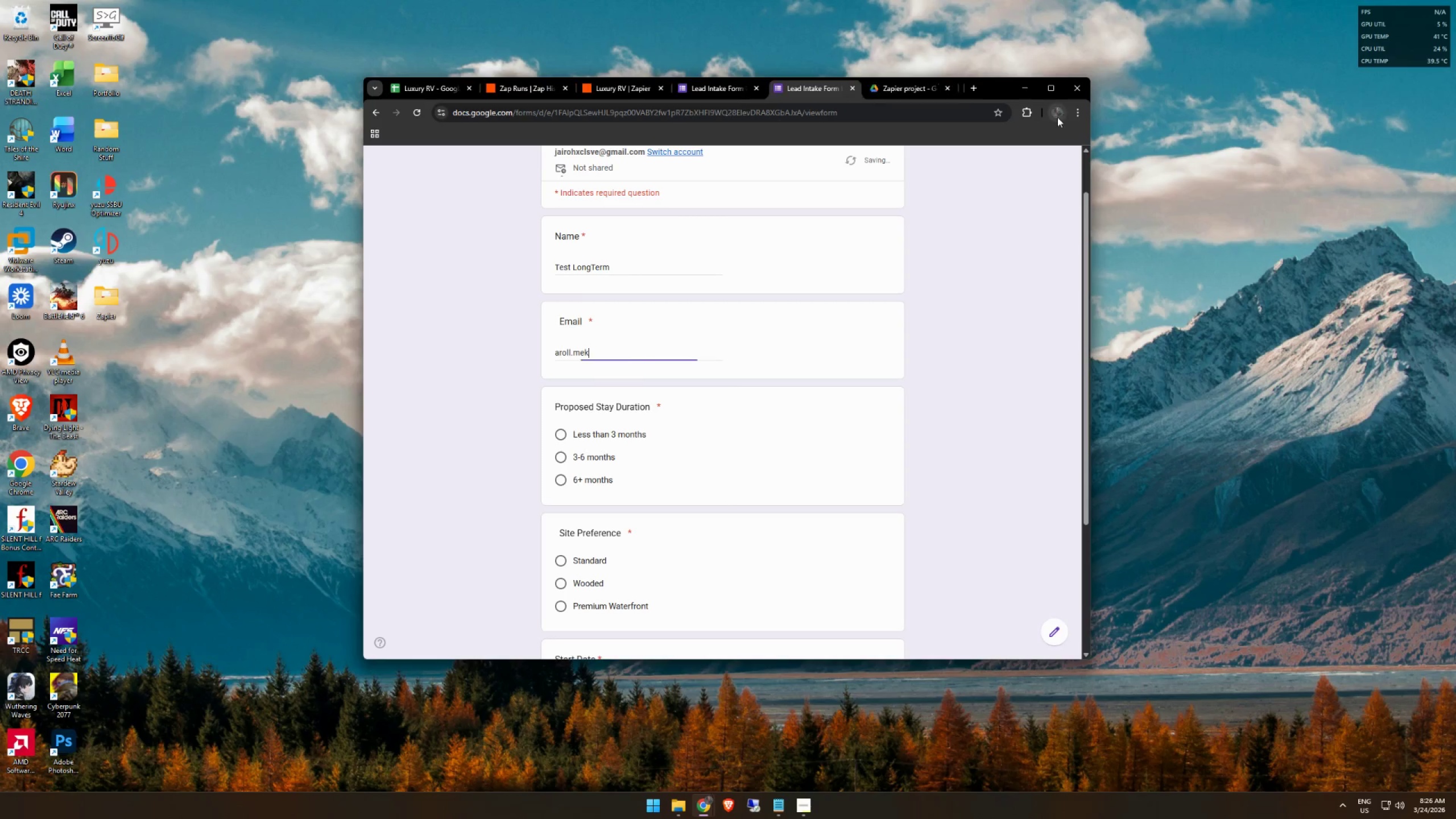 
left_click([1057, 117])
 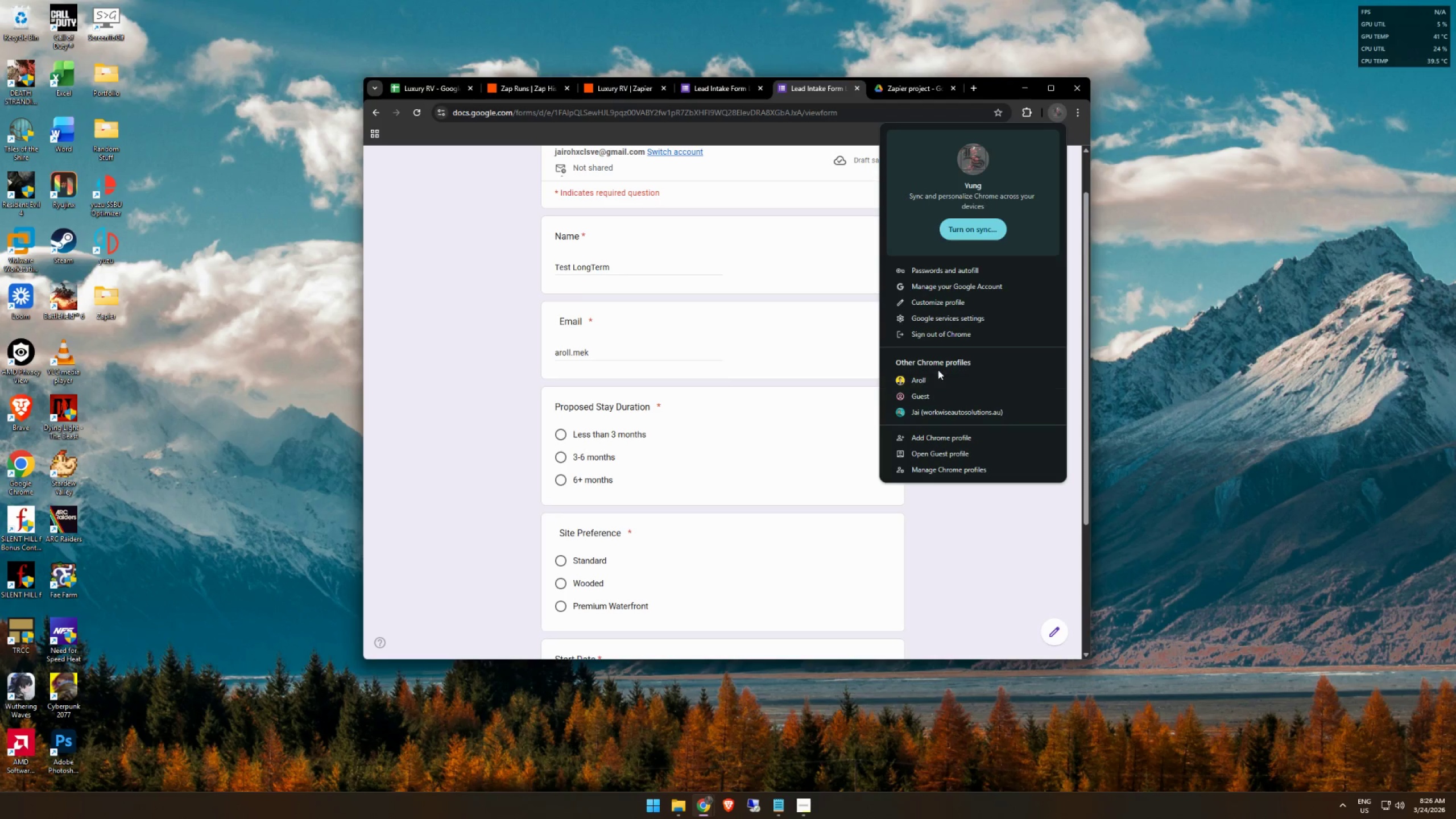 
left_click([933, 378])
 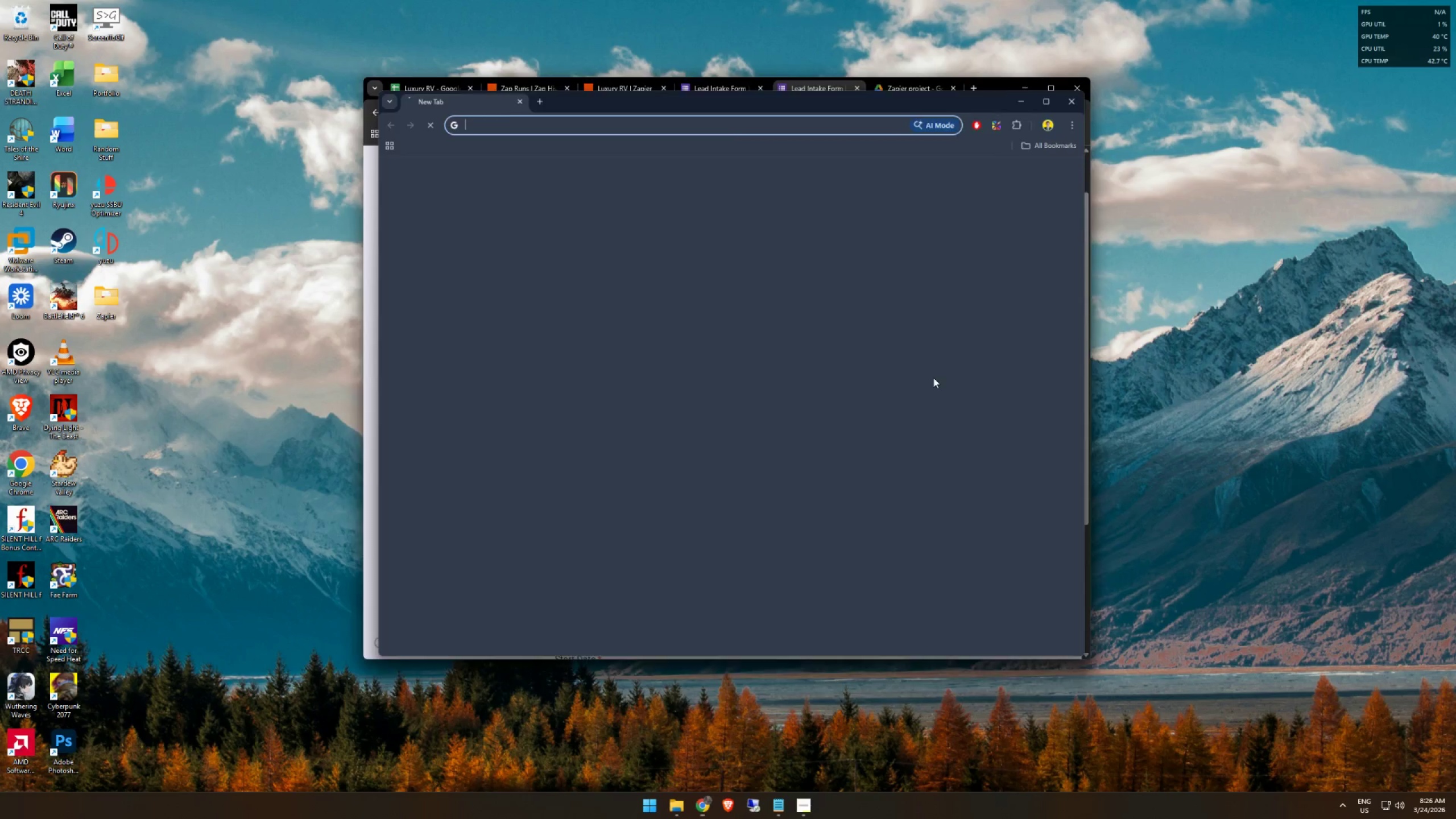 
key(G)
 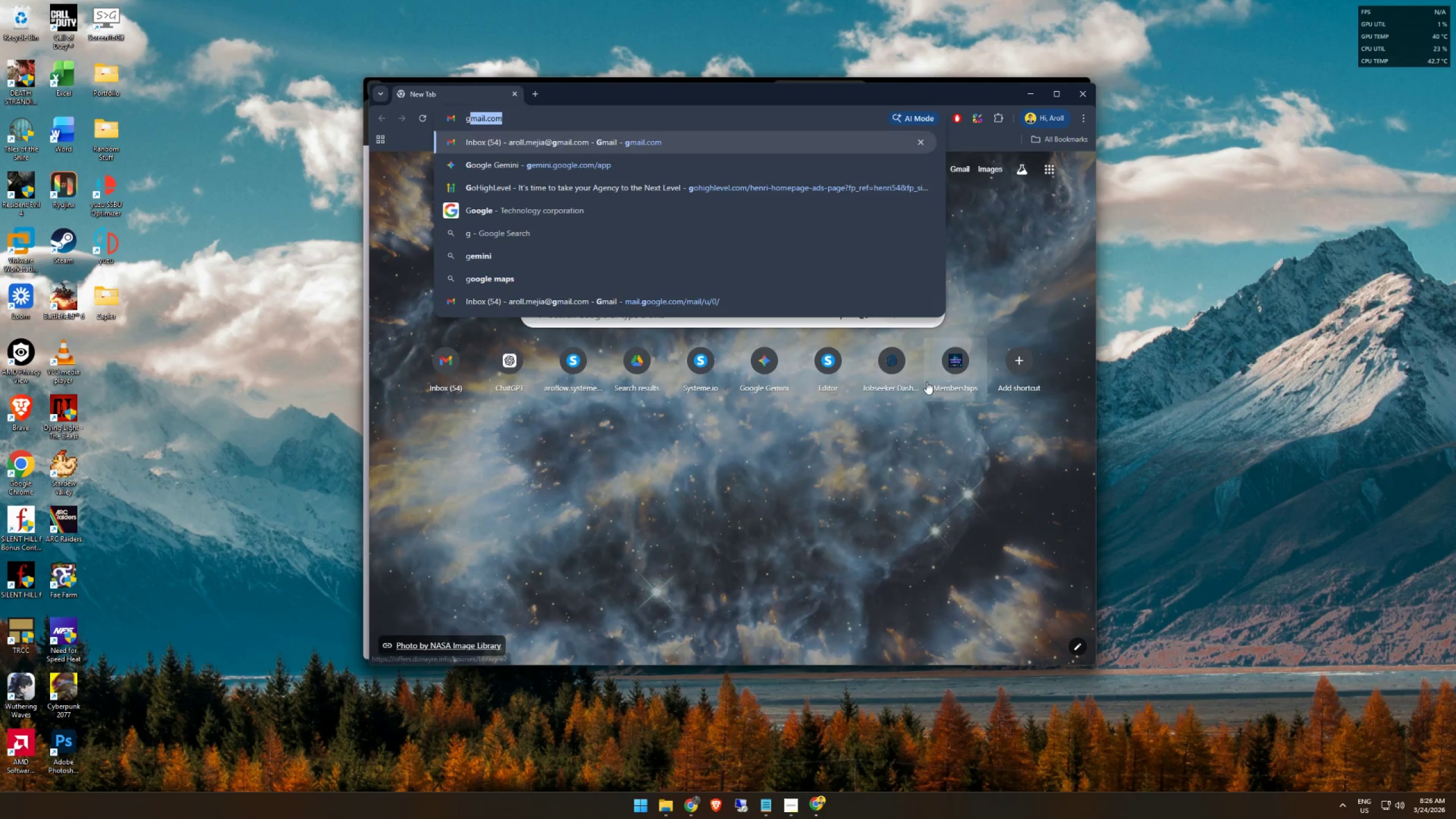 
key(NumpadEnter)
 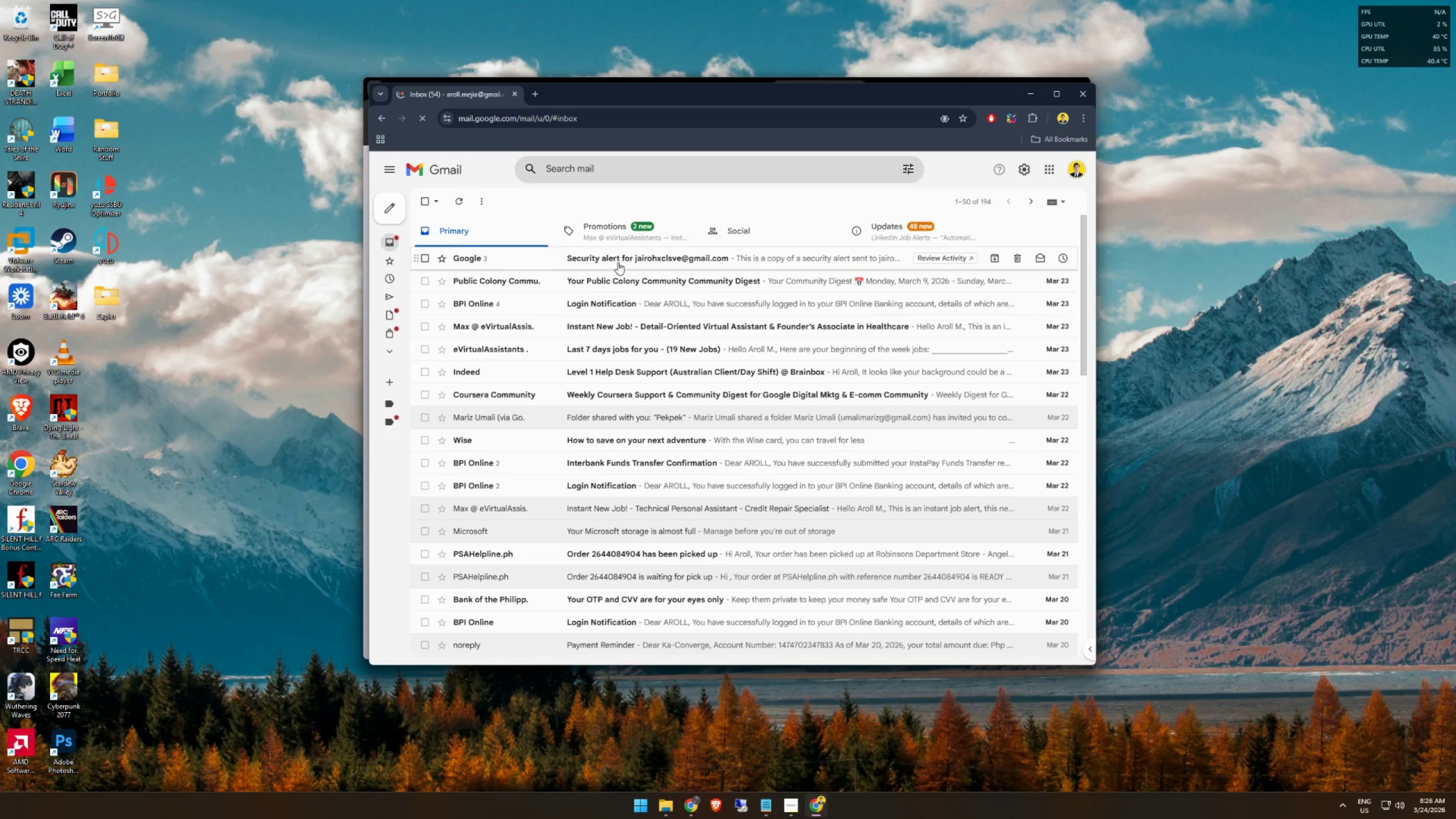 
left_click([852, 96])
 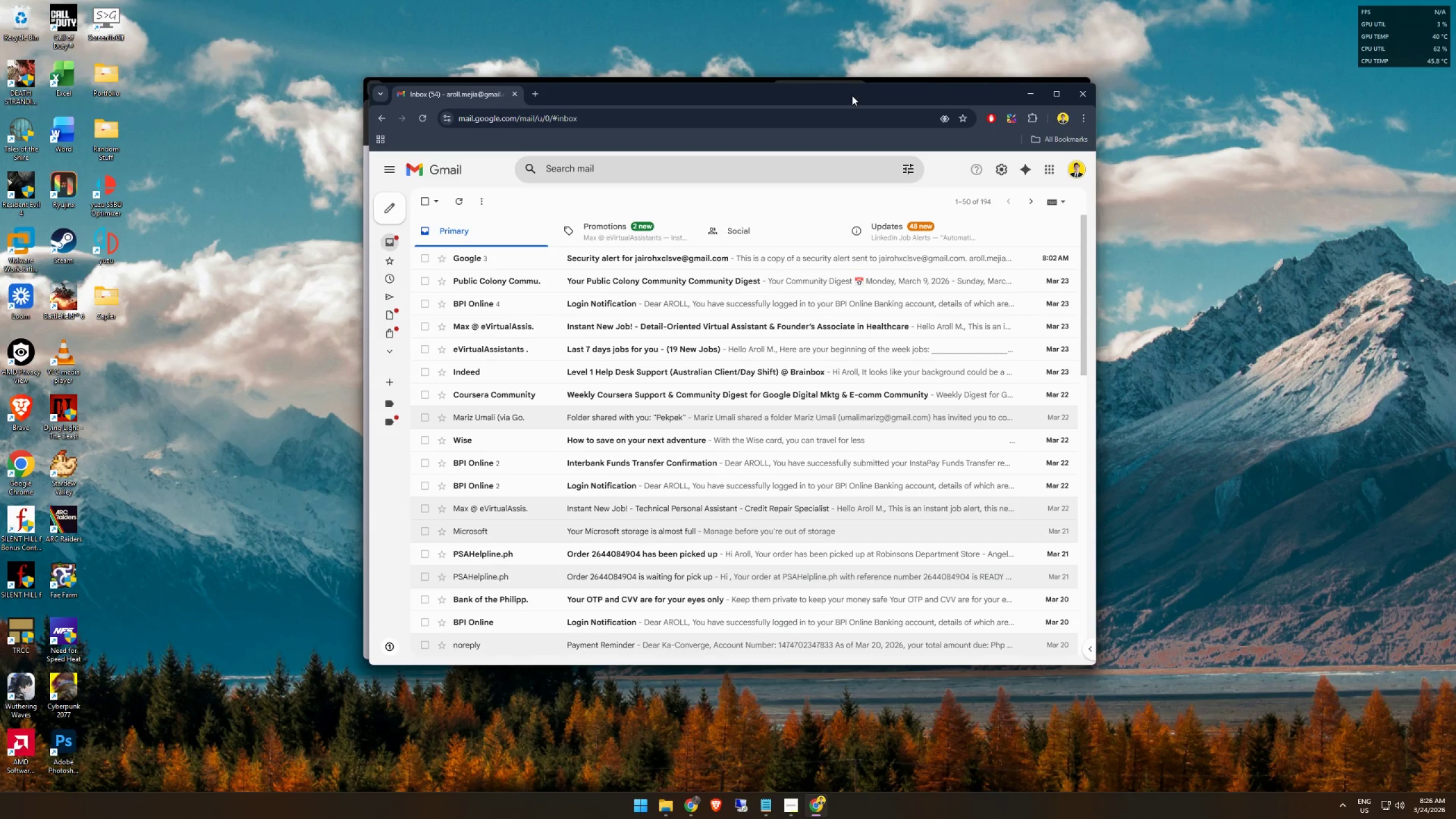 
key(Control+ControlLeft)
 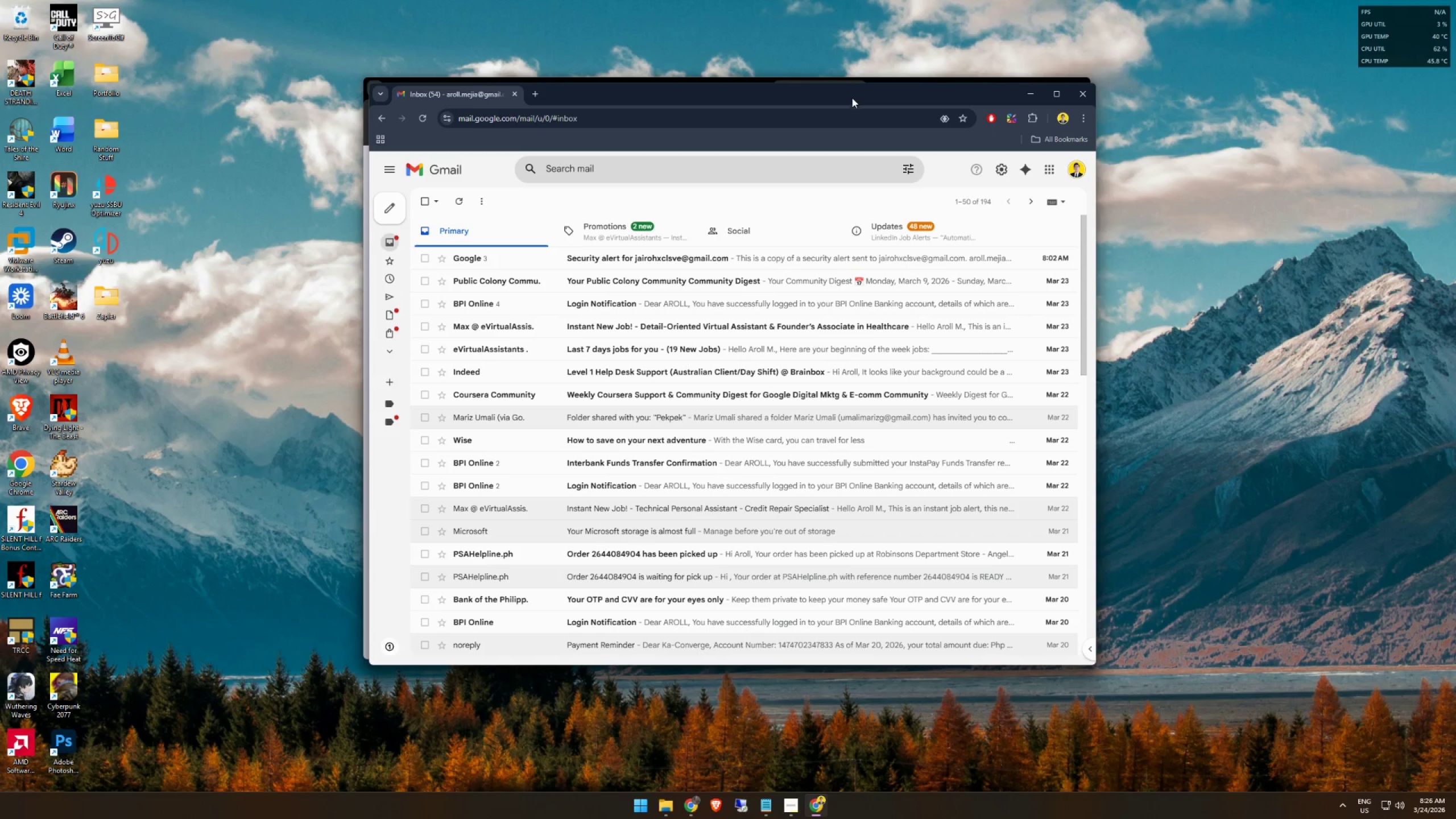 
key(Control+W)
 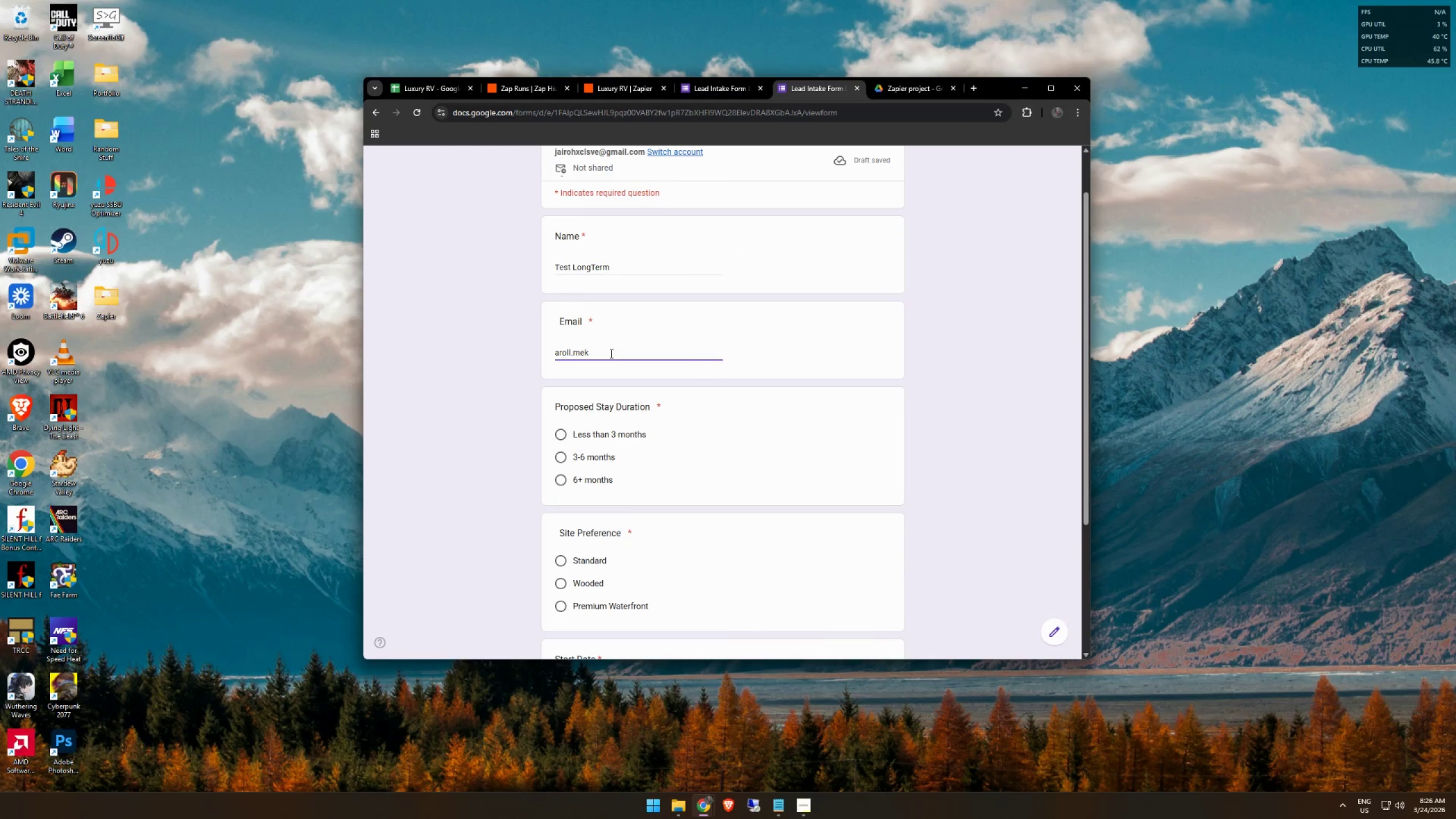 
key(Backspace)
type(jia@gmail;.co)
key(Backspace)
key(Backspace)
key(Backspace)
key(Backspace)
type(.com)
key(Tab)
 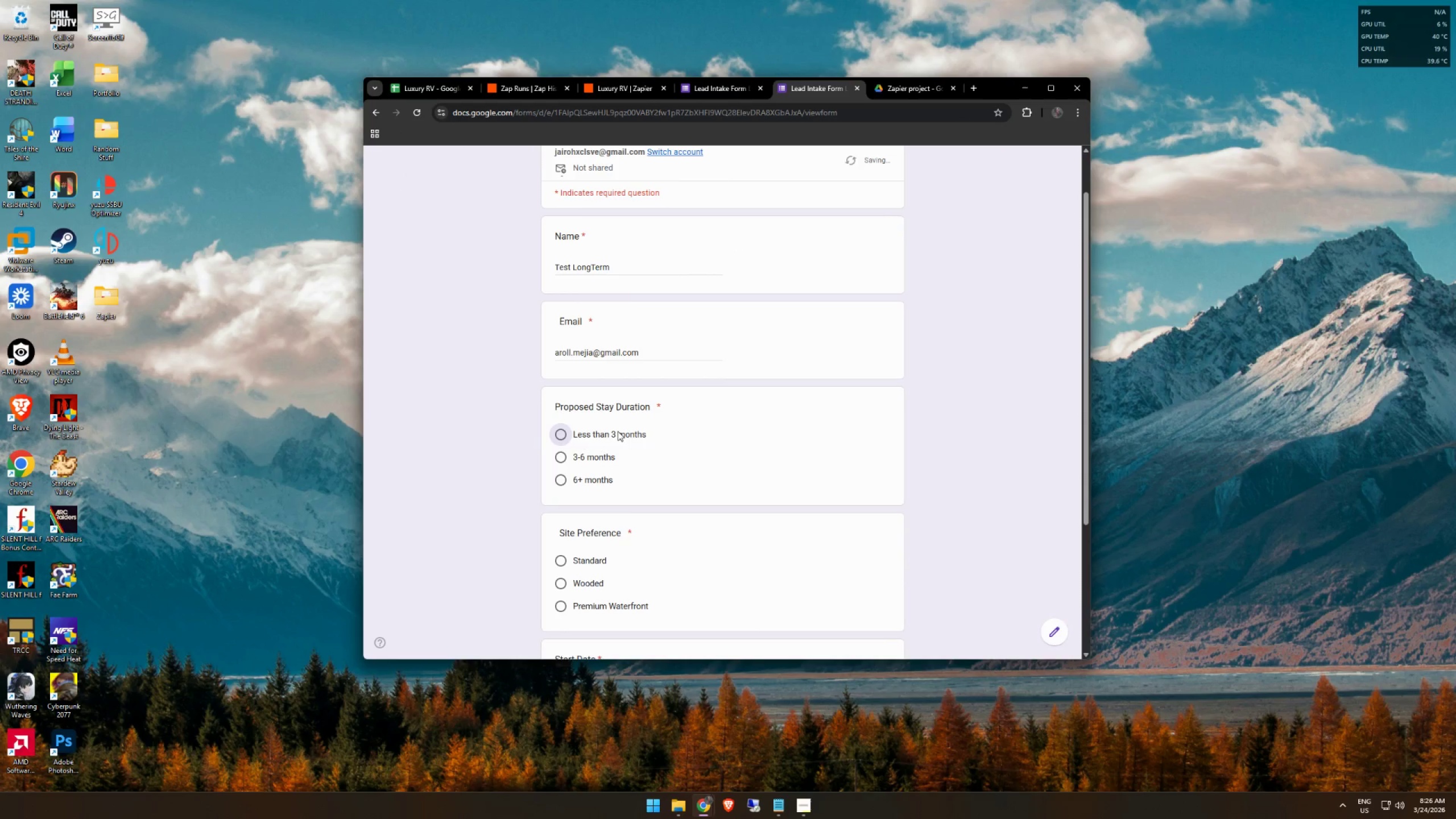 
left_click([580, 478])